 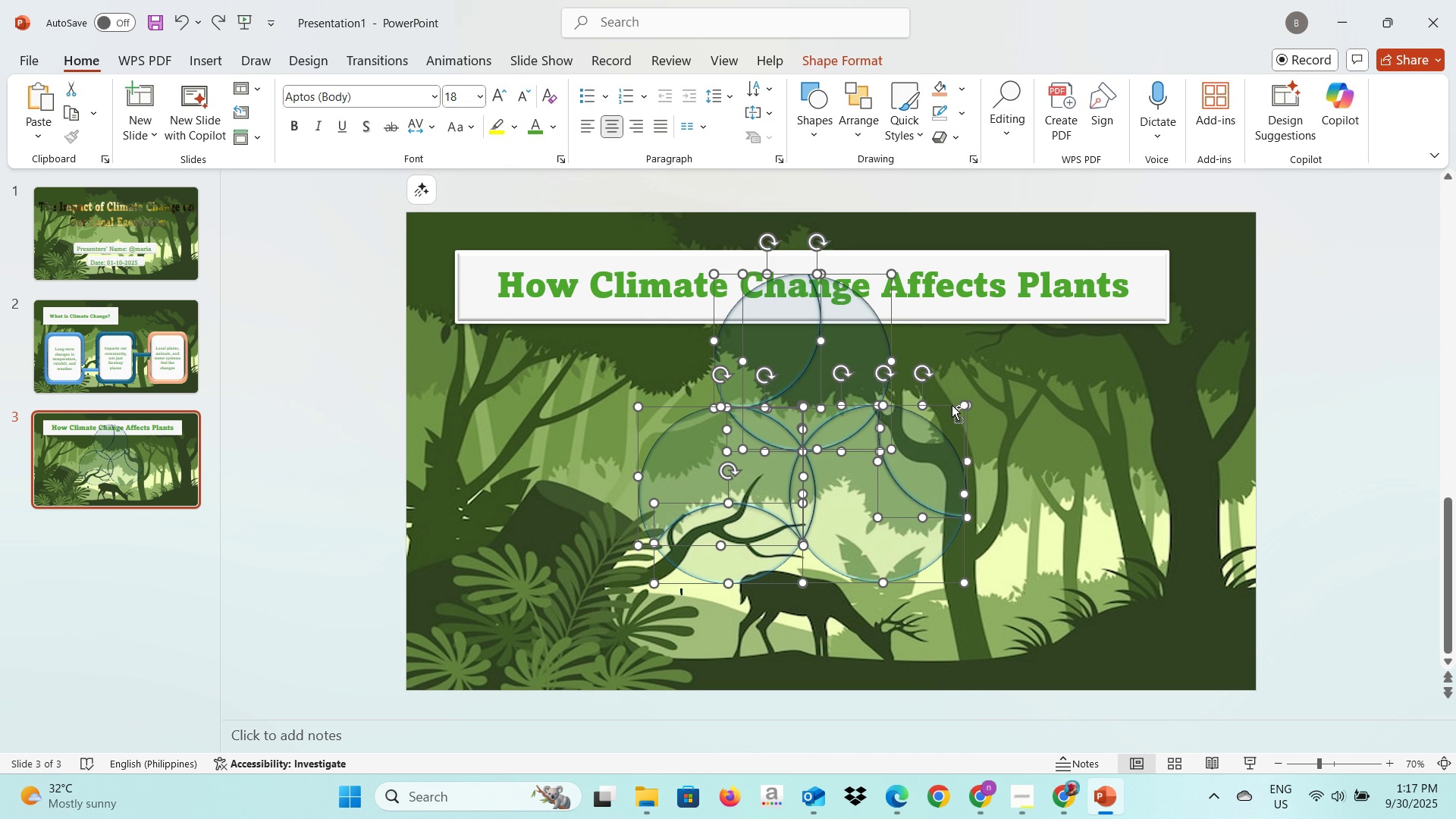 
left_click([875, 297])
 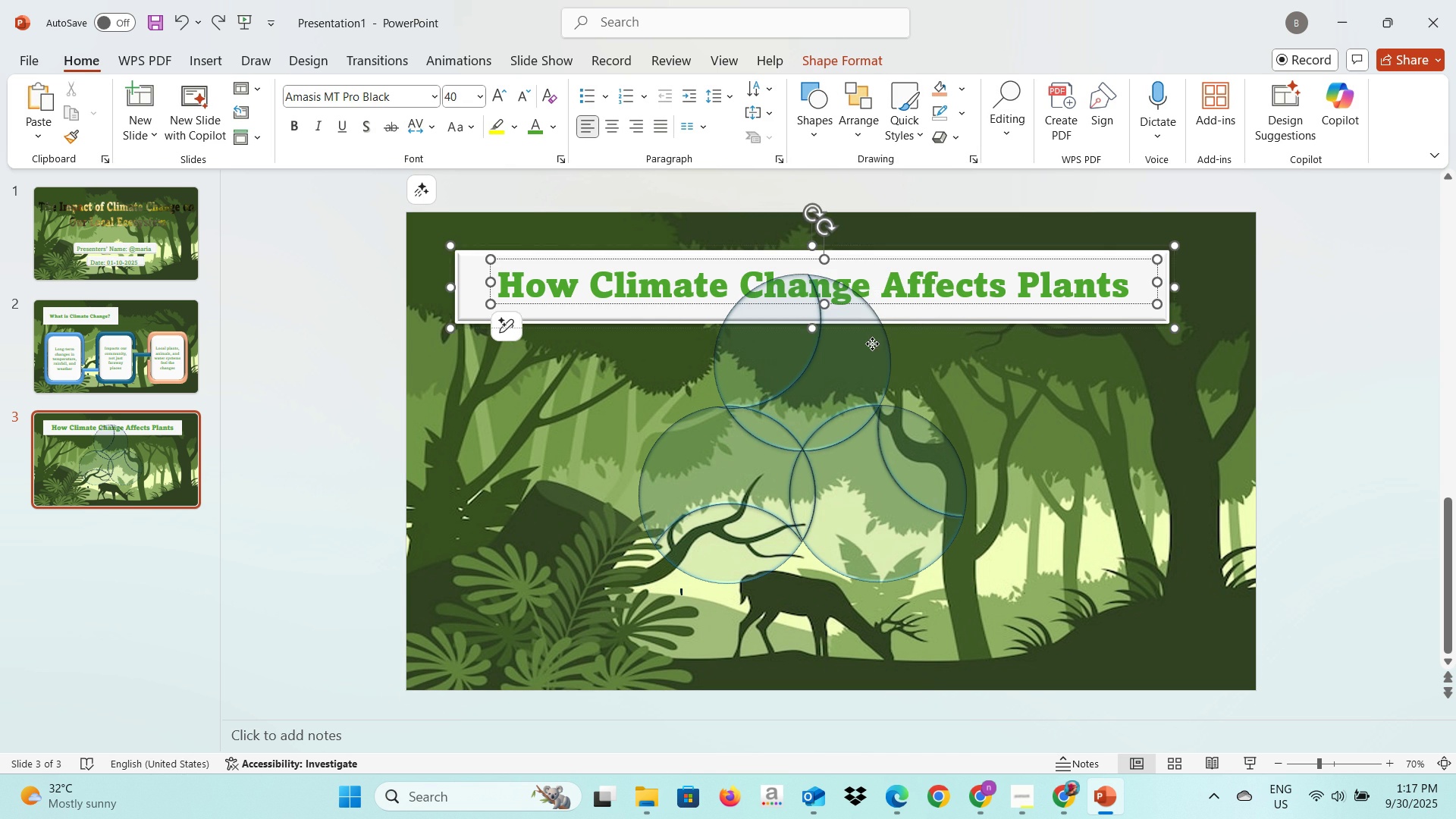 
left_click([872, 344])
 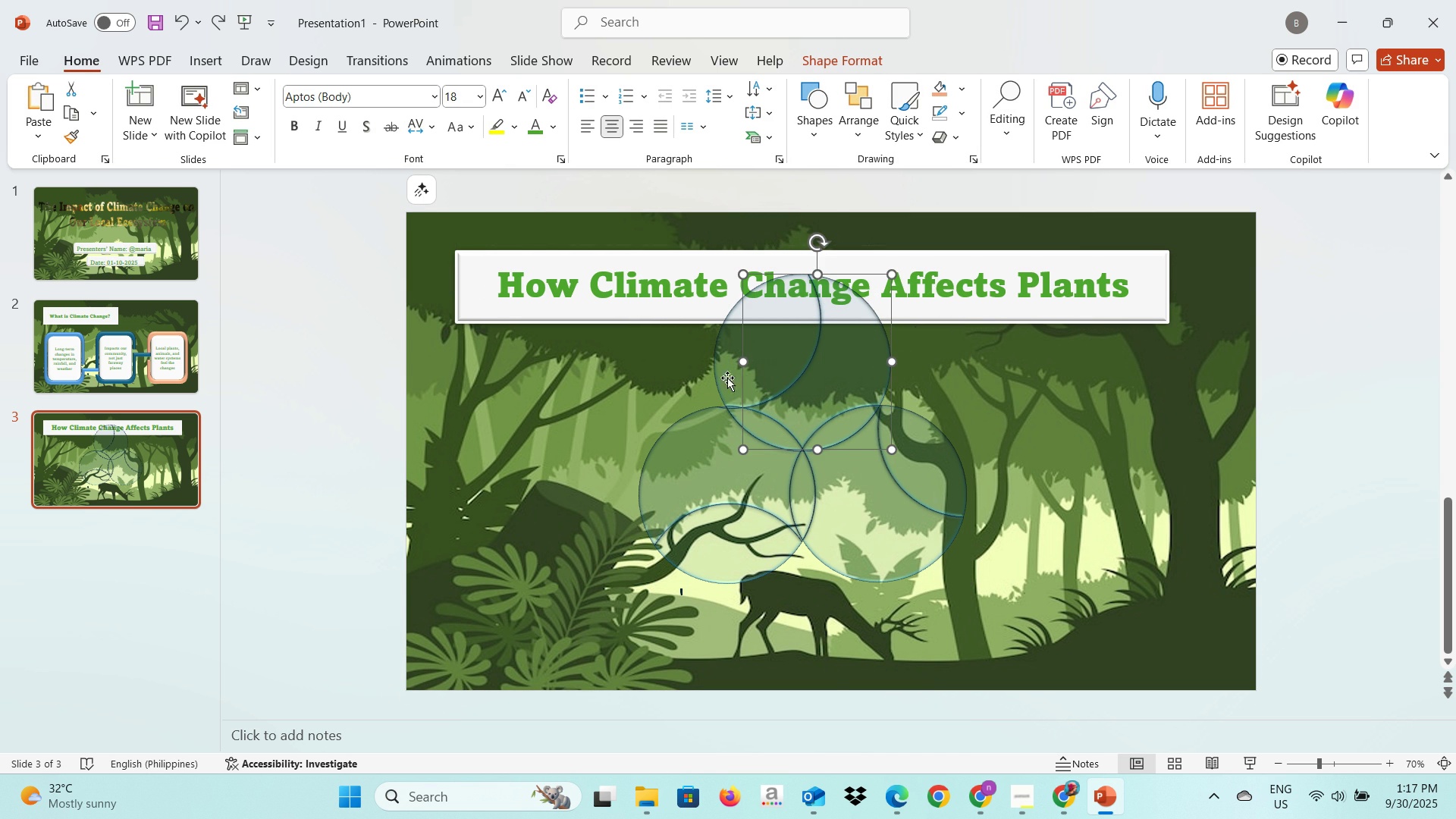 
wait(5.08)
 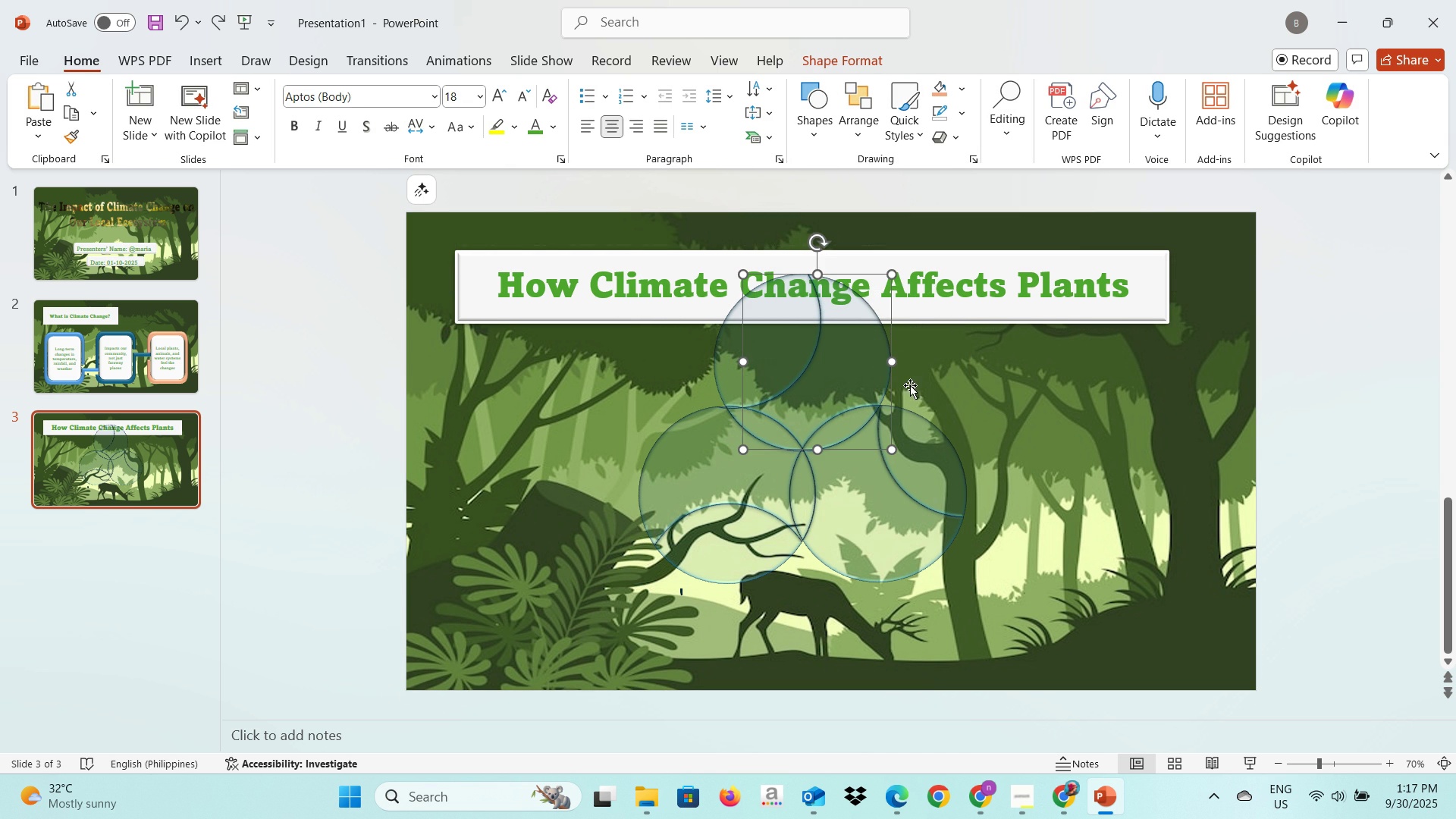 
left_click([1097, 397])
 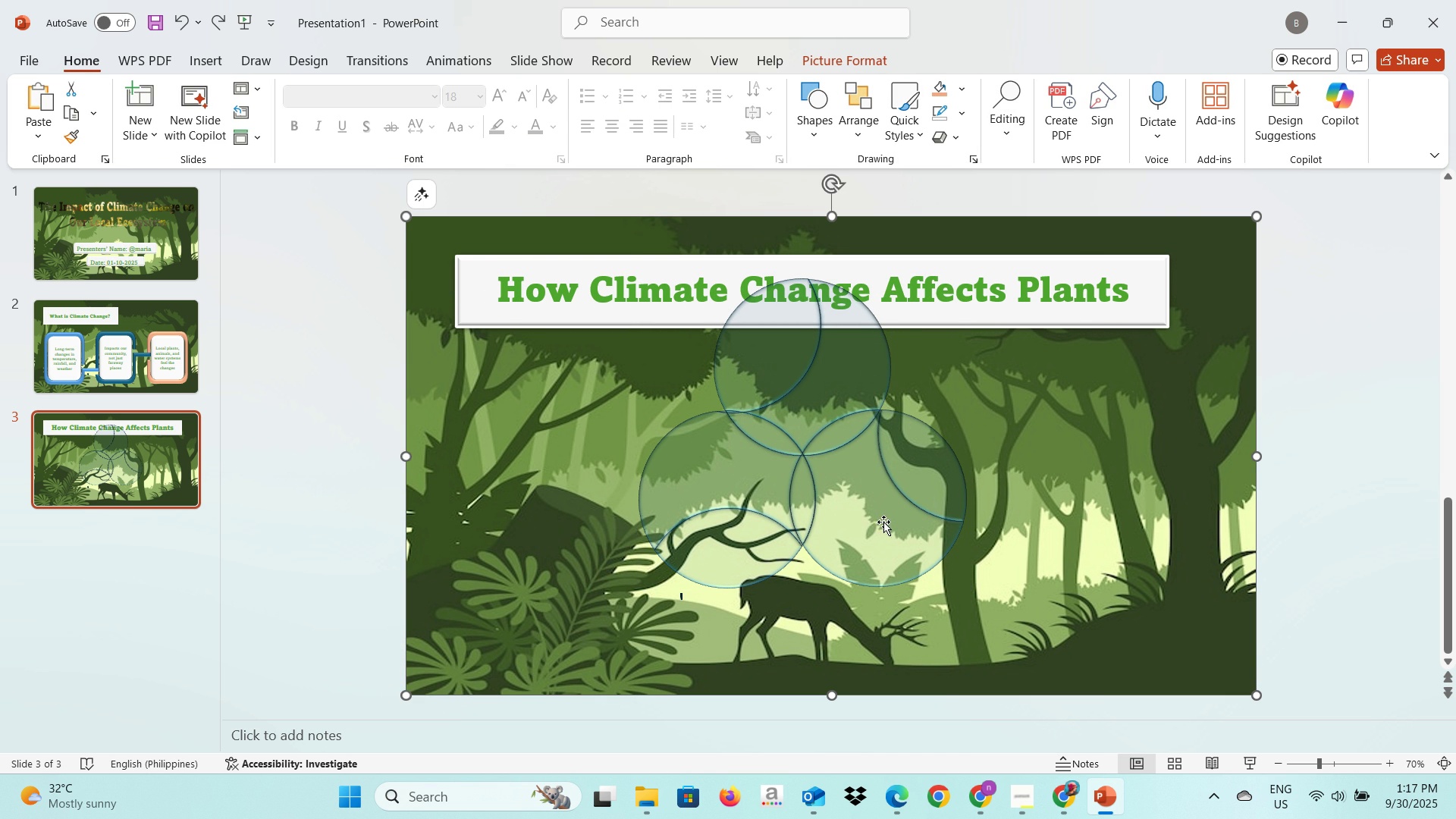 
wait(10.1)
 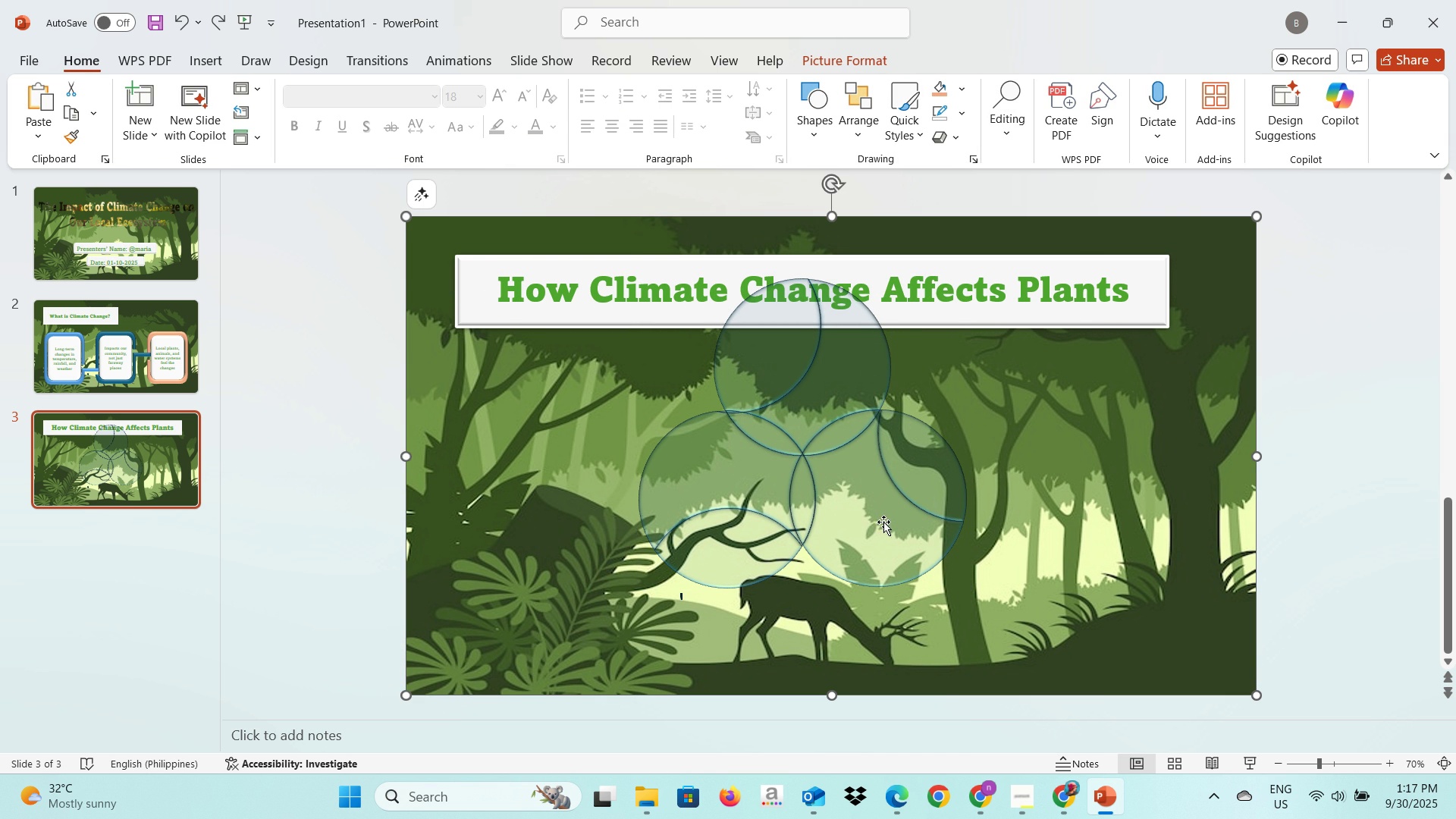 
left_click([847, 511])